 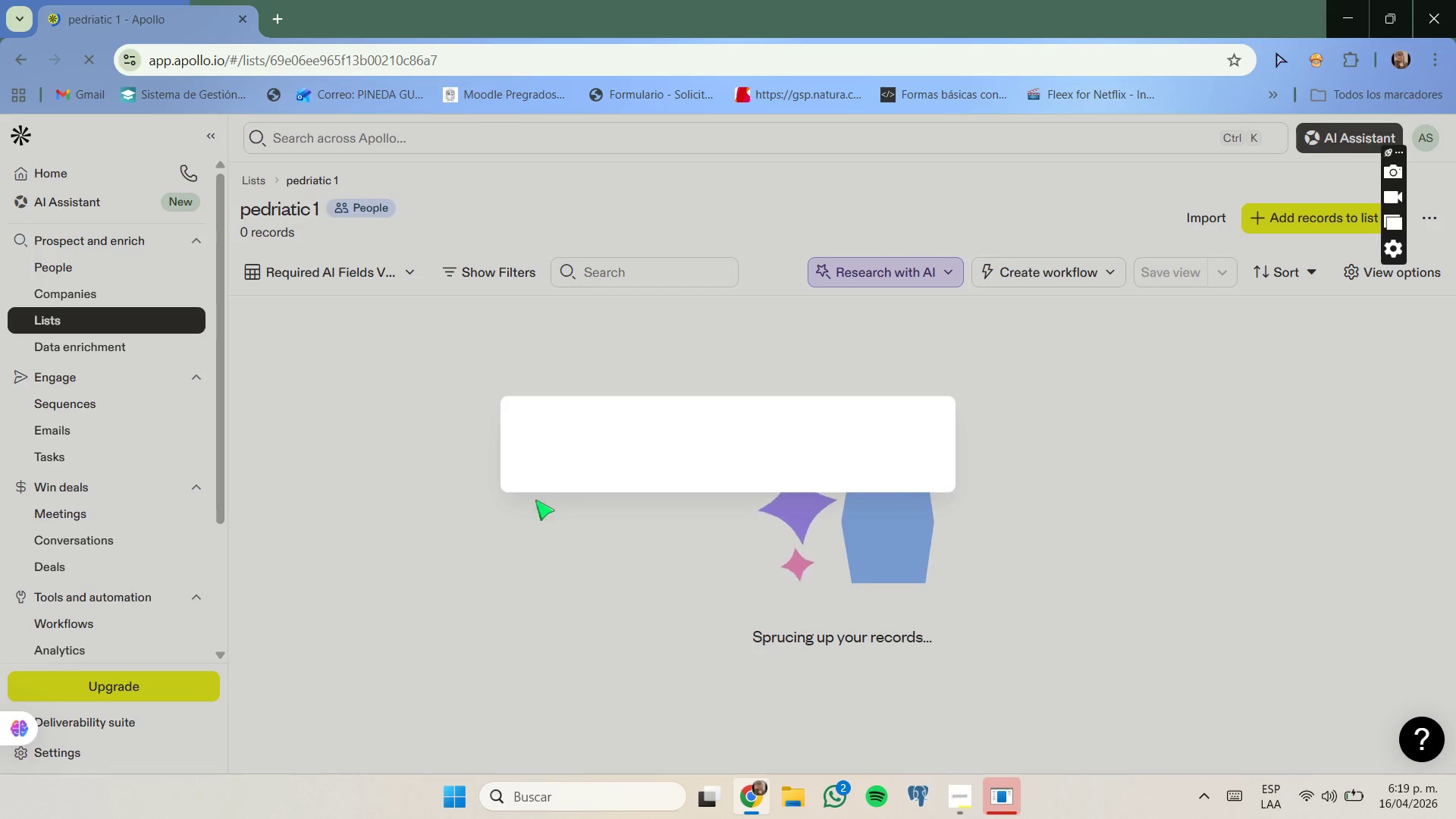 
left_click([152, 297])
 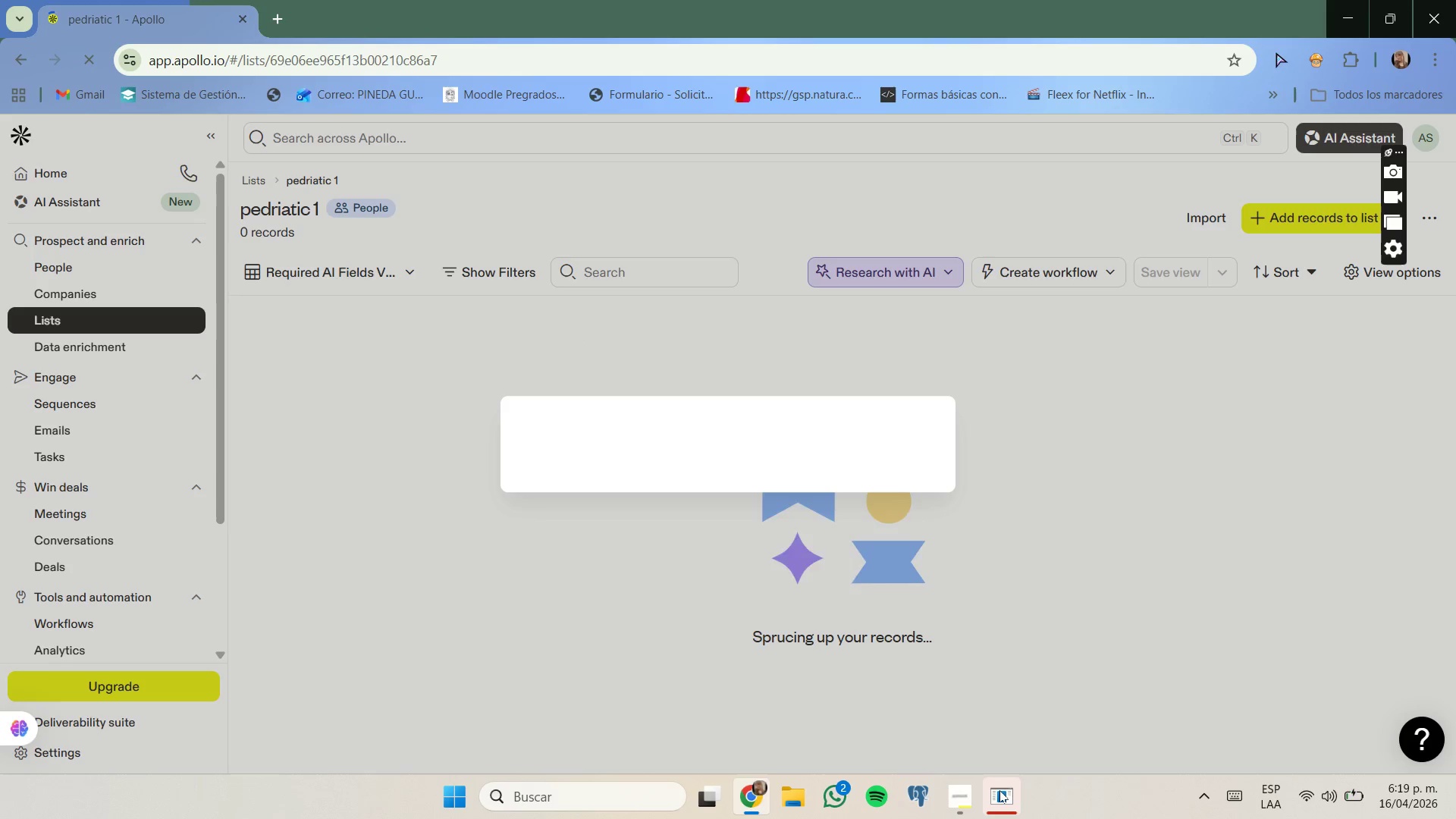 
wait(5.17)
 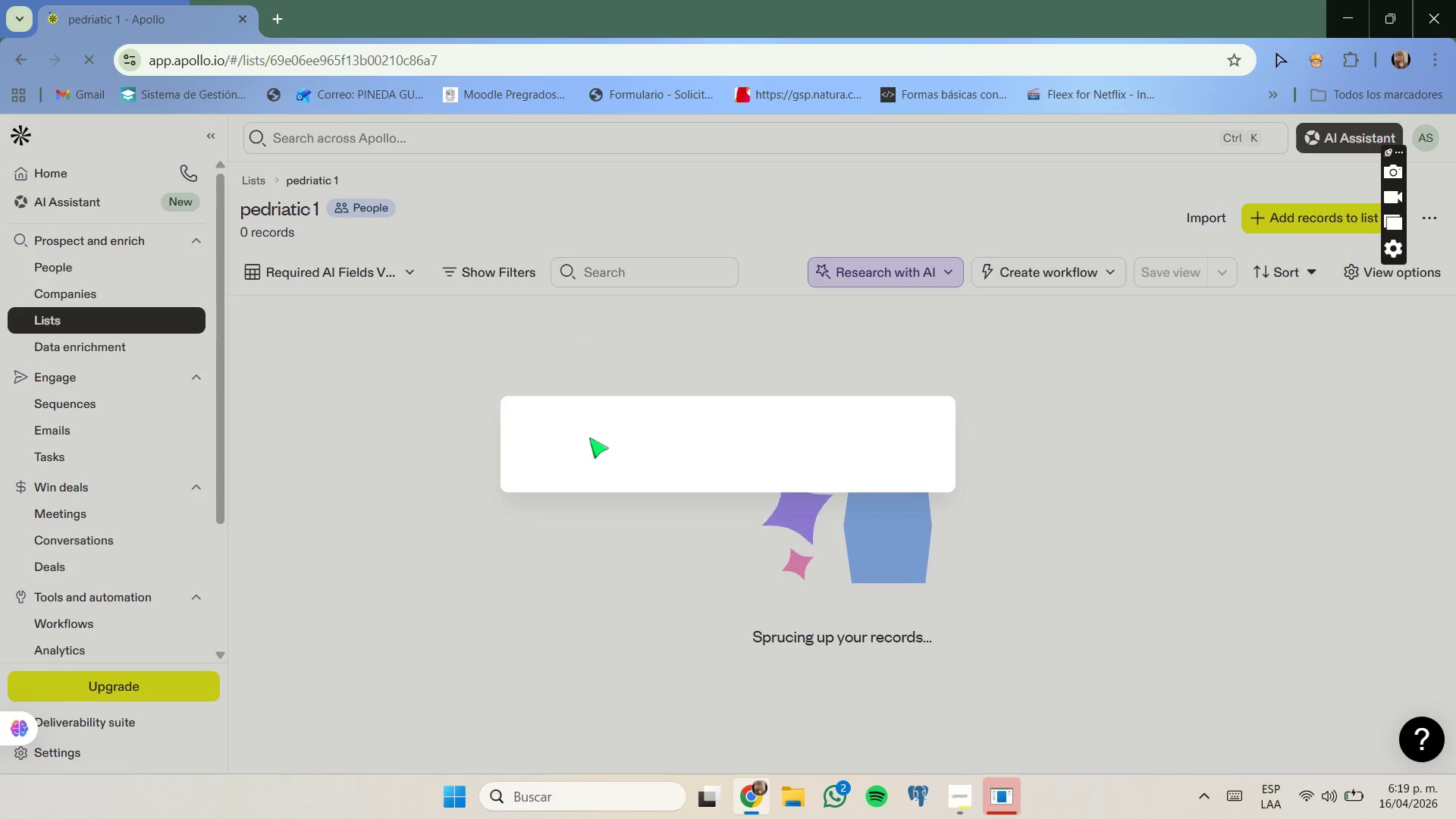 
left_click([1087, 638])
 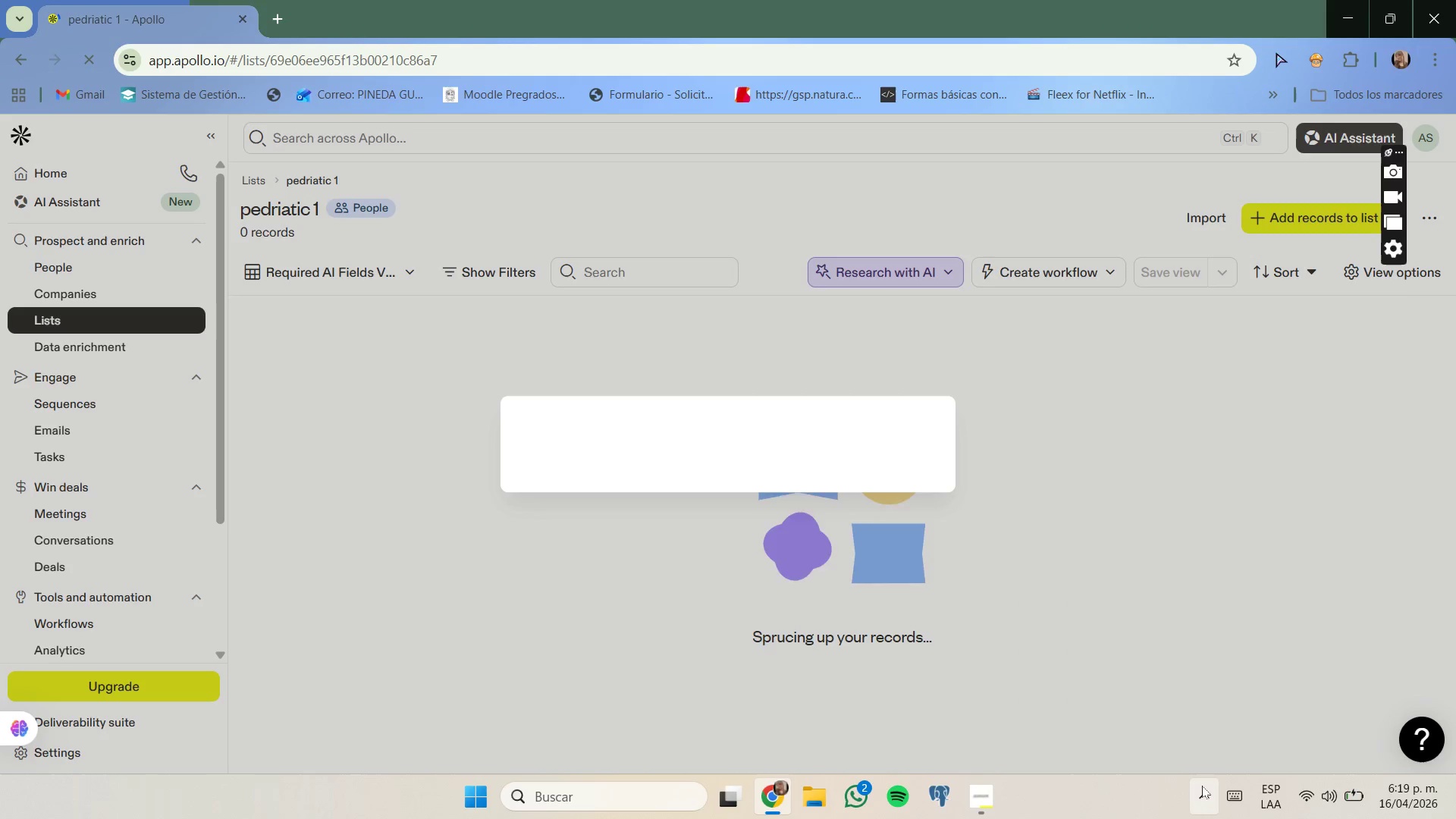 
left_click([1203, 794])
 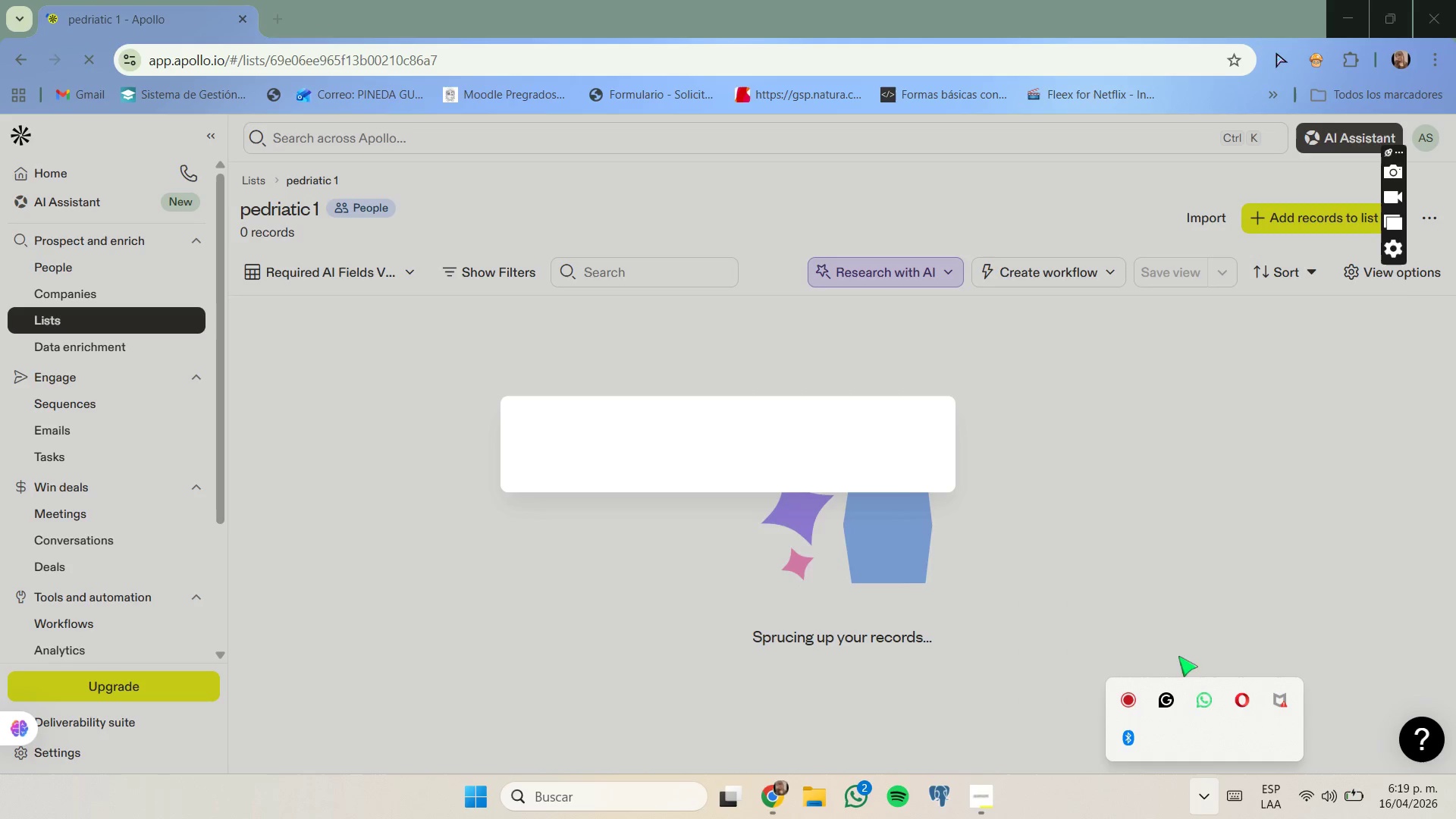 
left_click([1177, 640])
 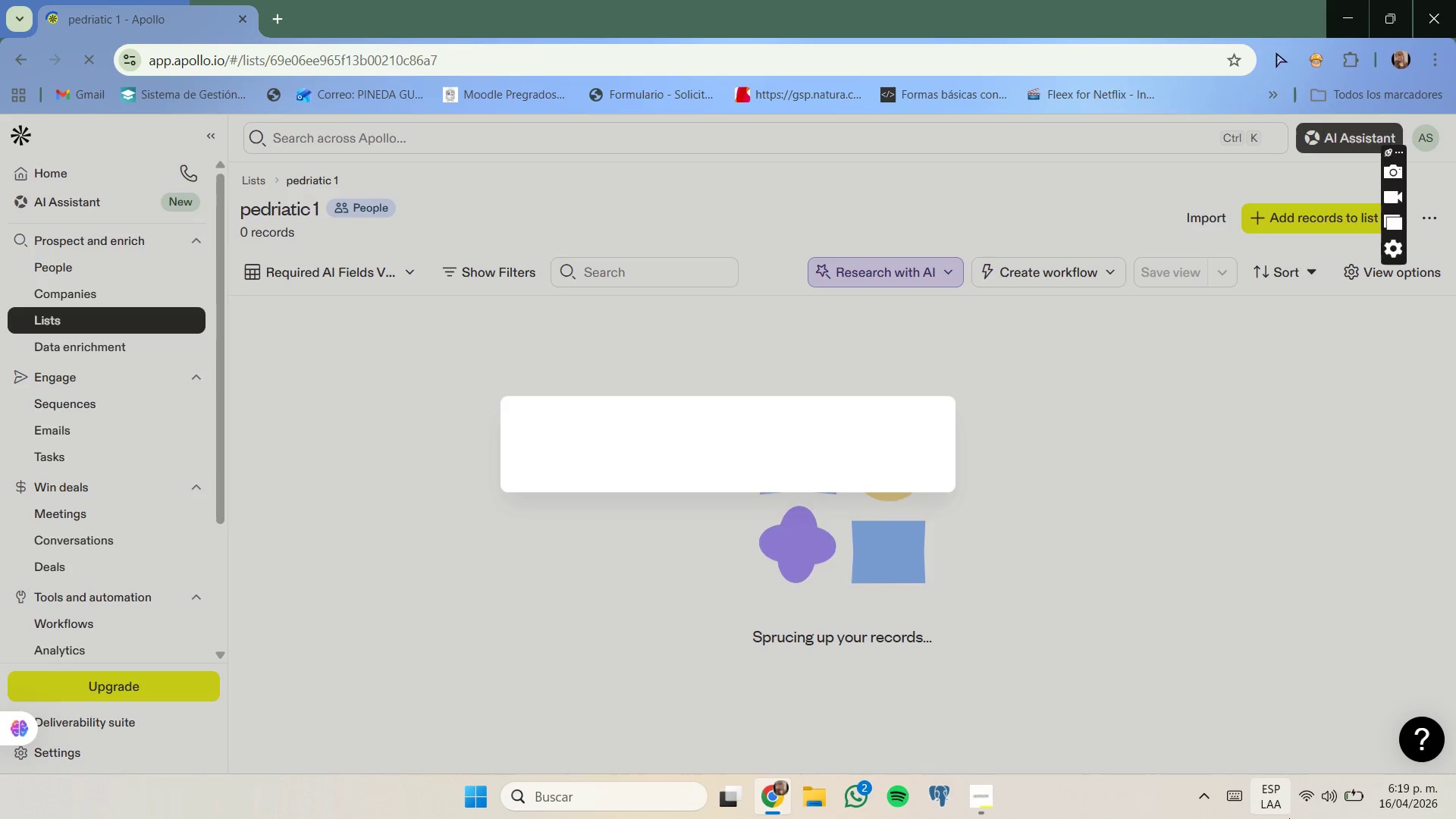 
left_click([1307, 805])
 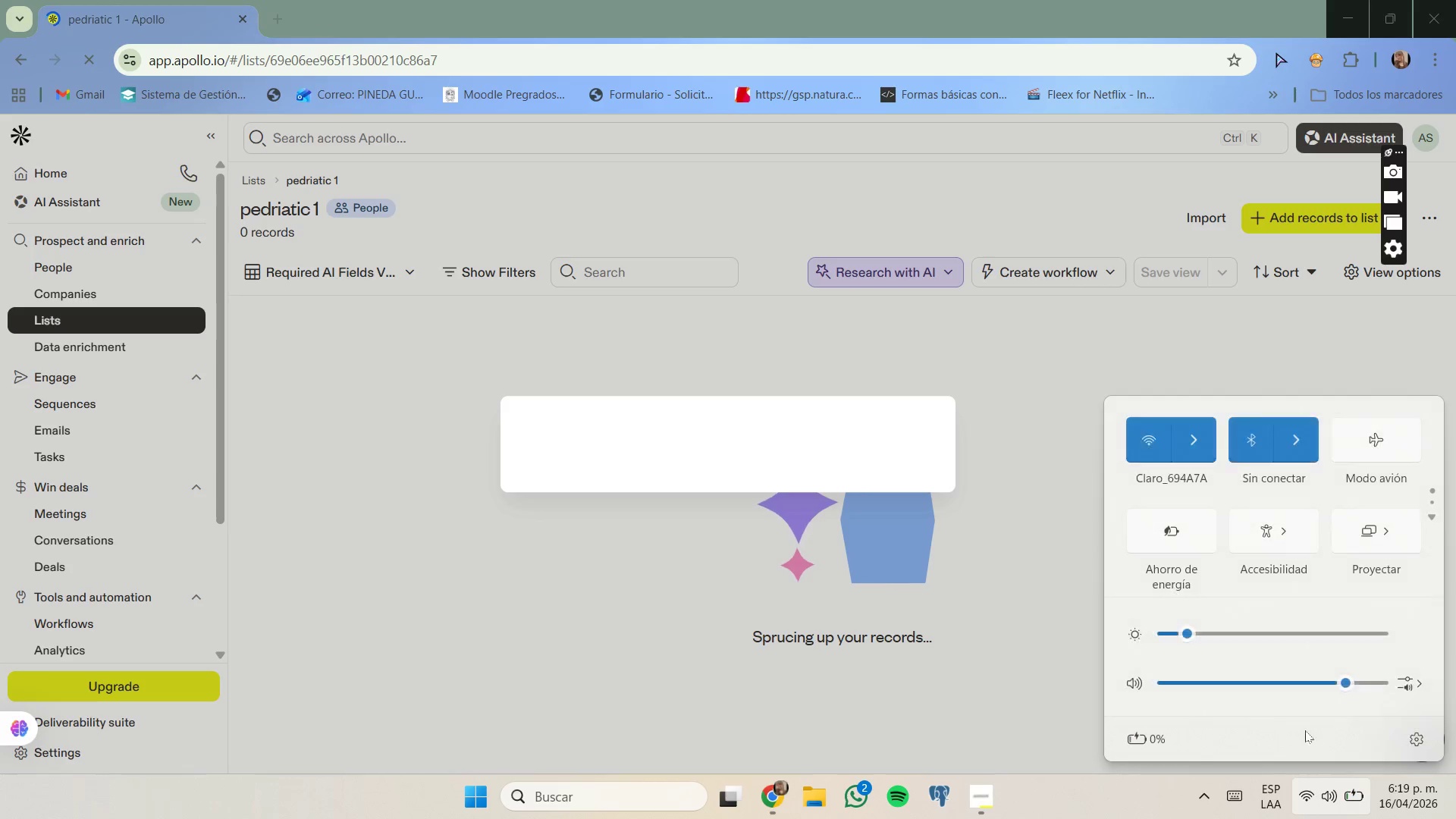 
left_click([913, 516])
 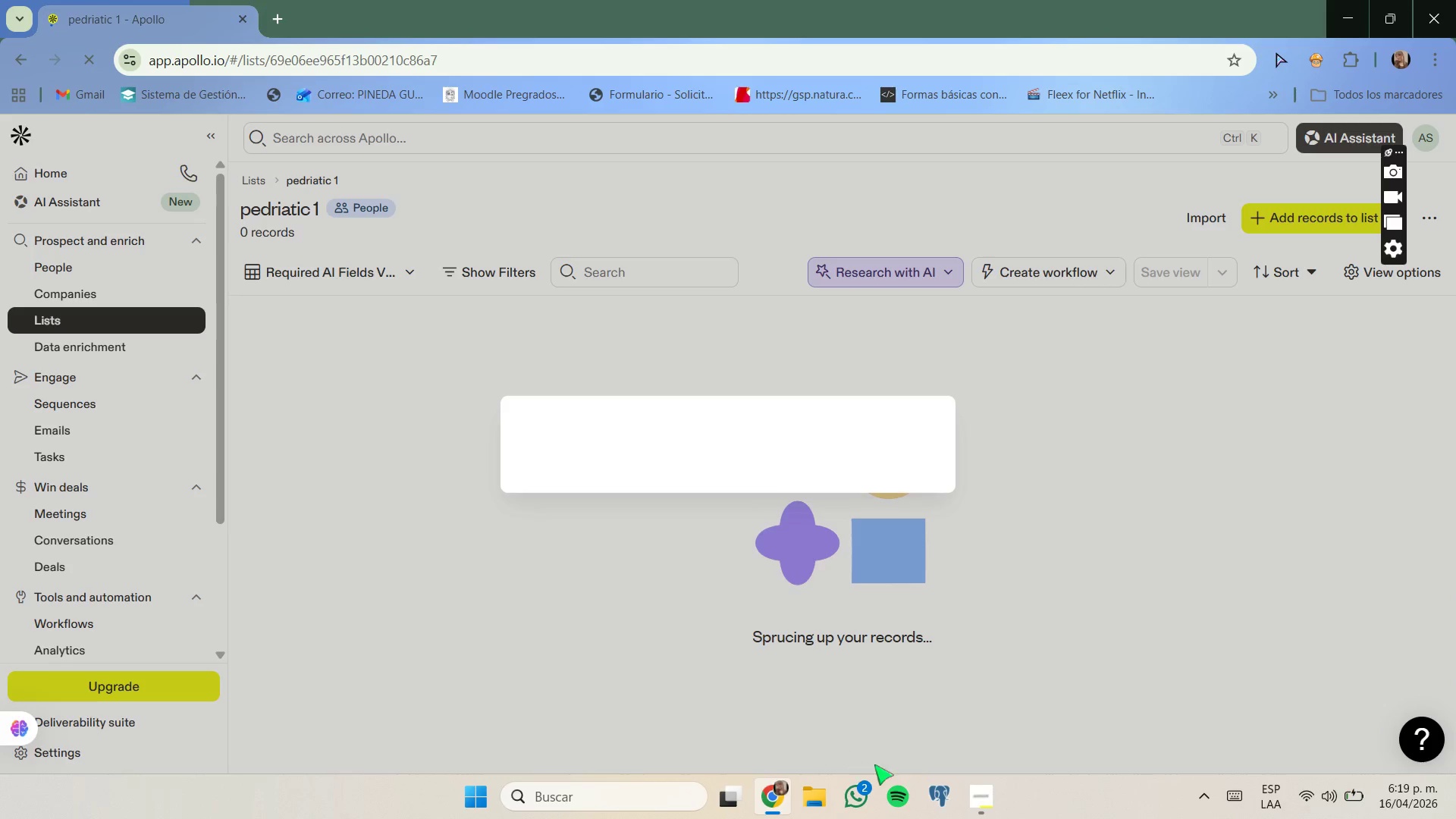 
wait(5.22)
 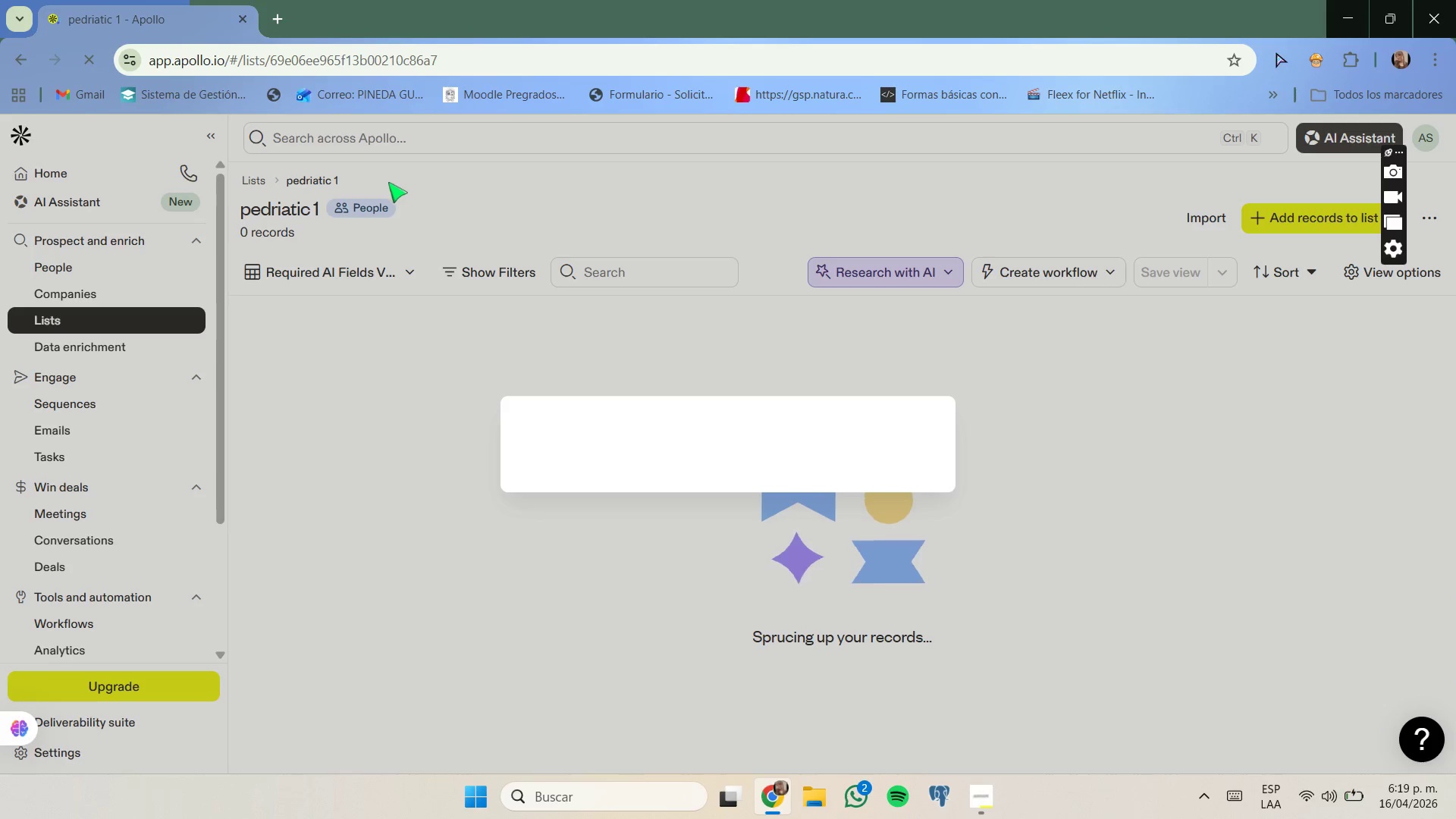 
mouse_move([977, 720])
 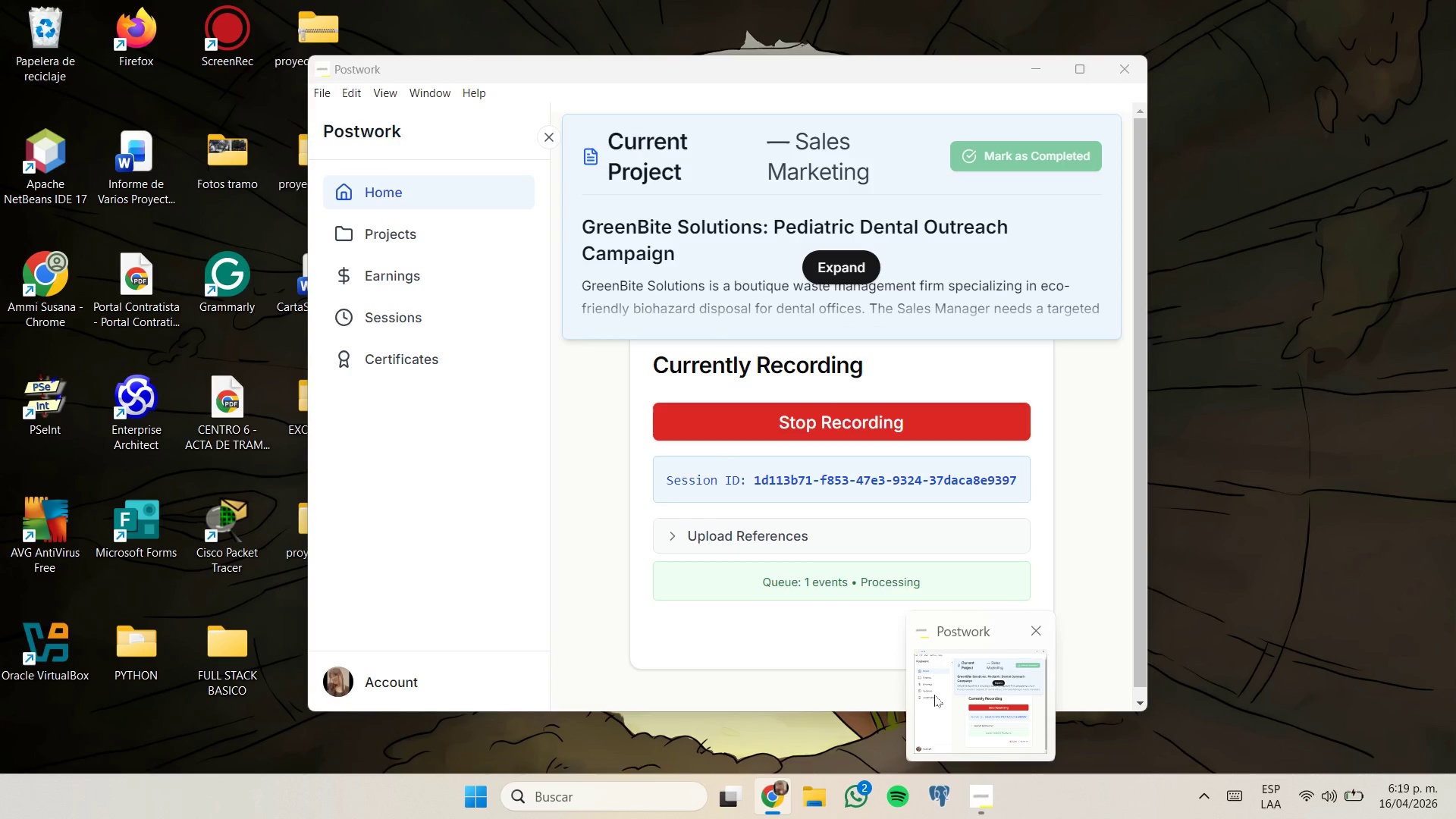 
left_click([935, 695])